 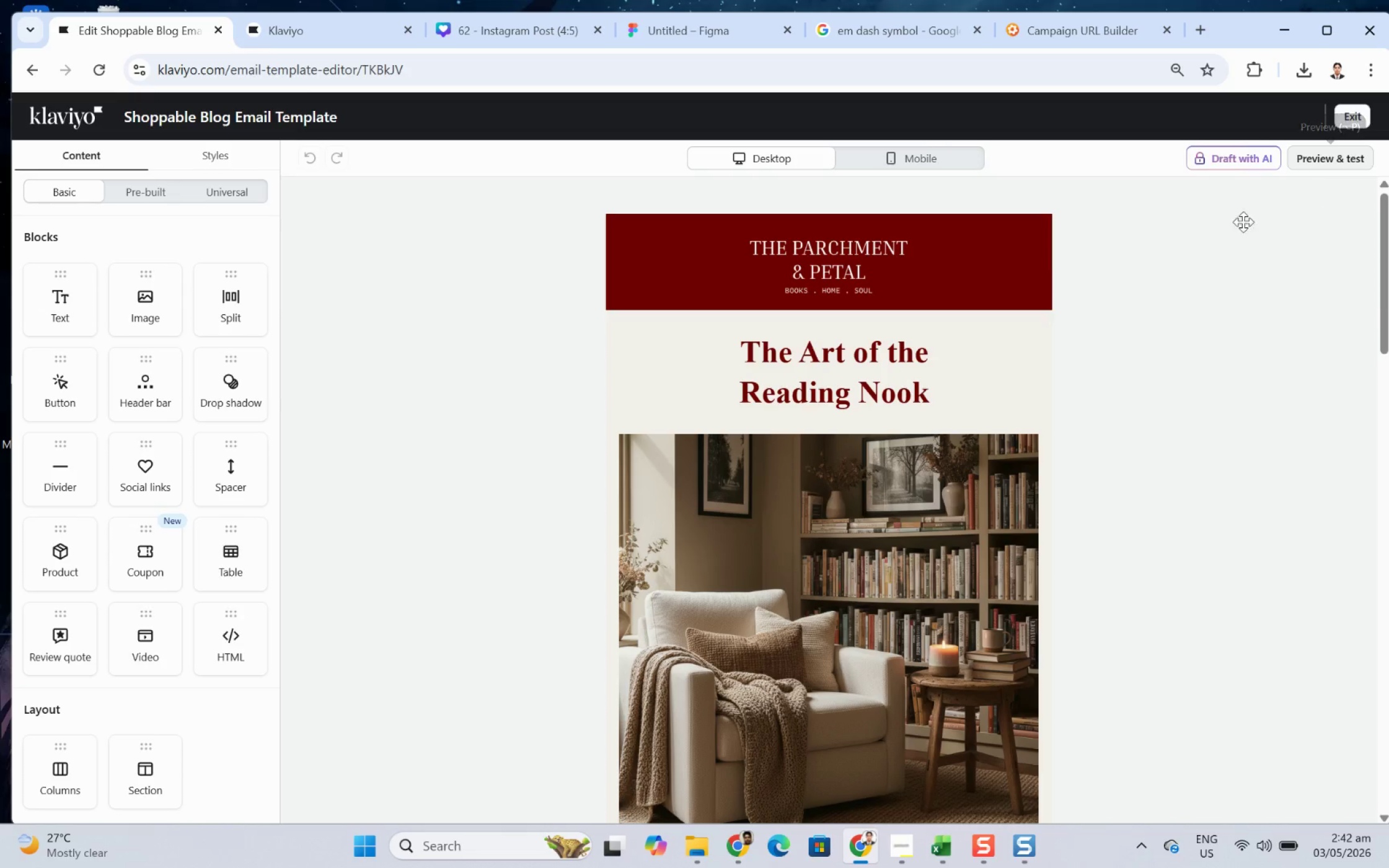 
left_click([691, 846])
 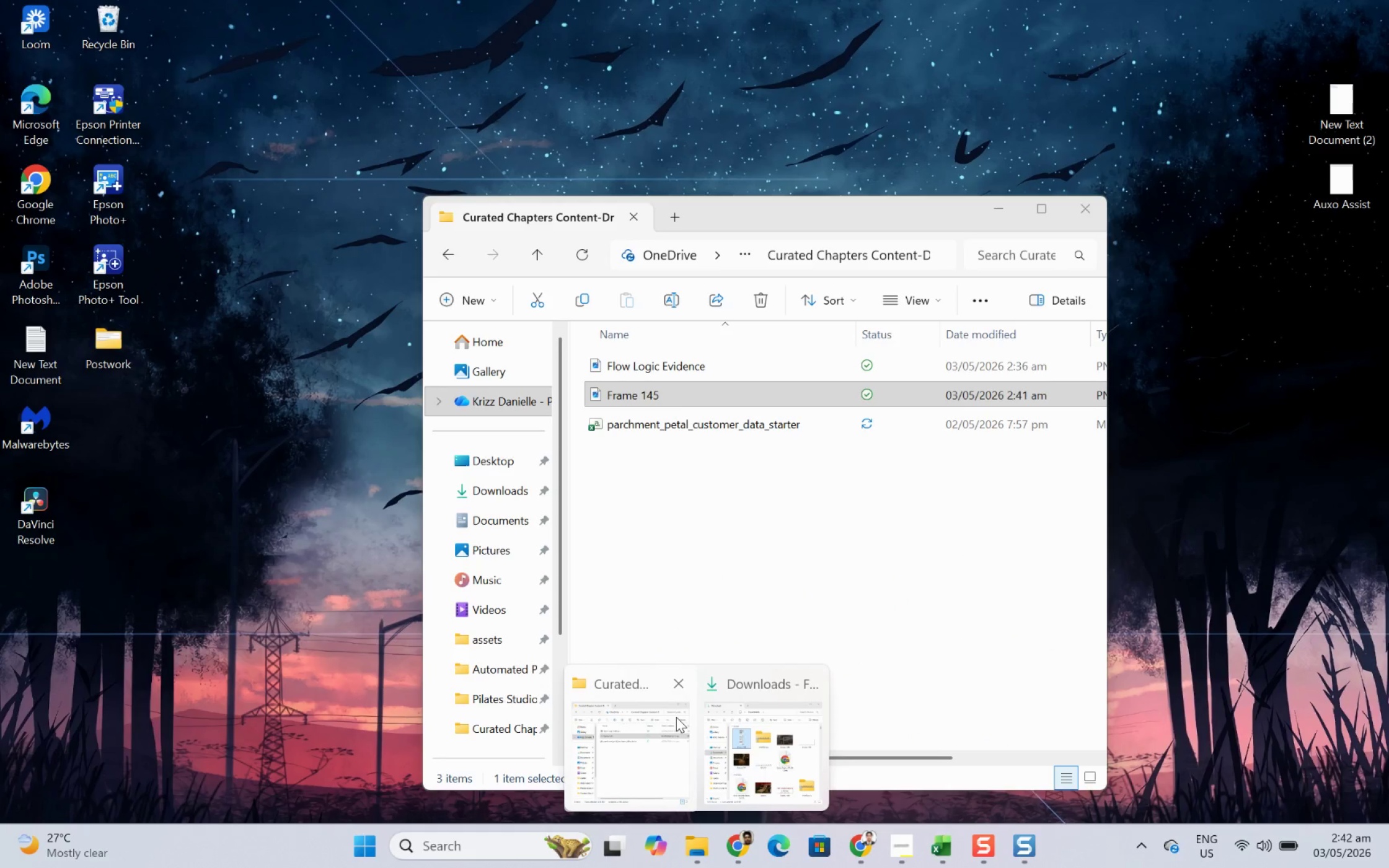 
left_click([676, 716])
 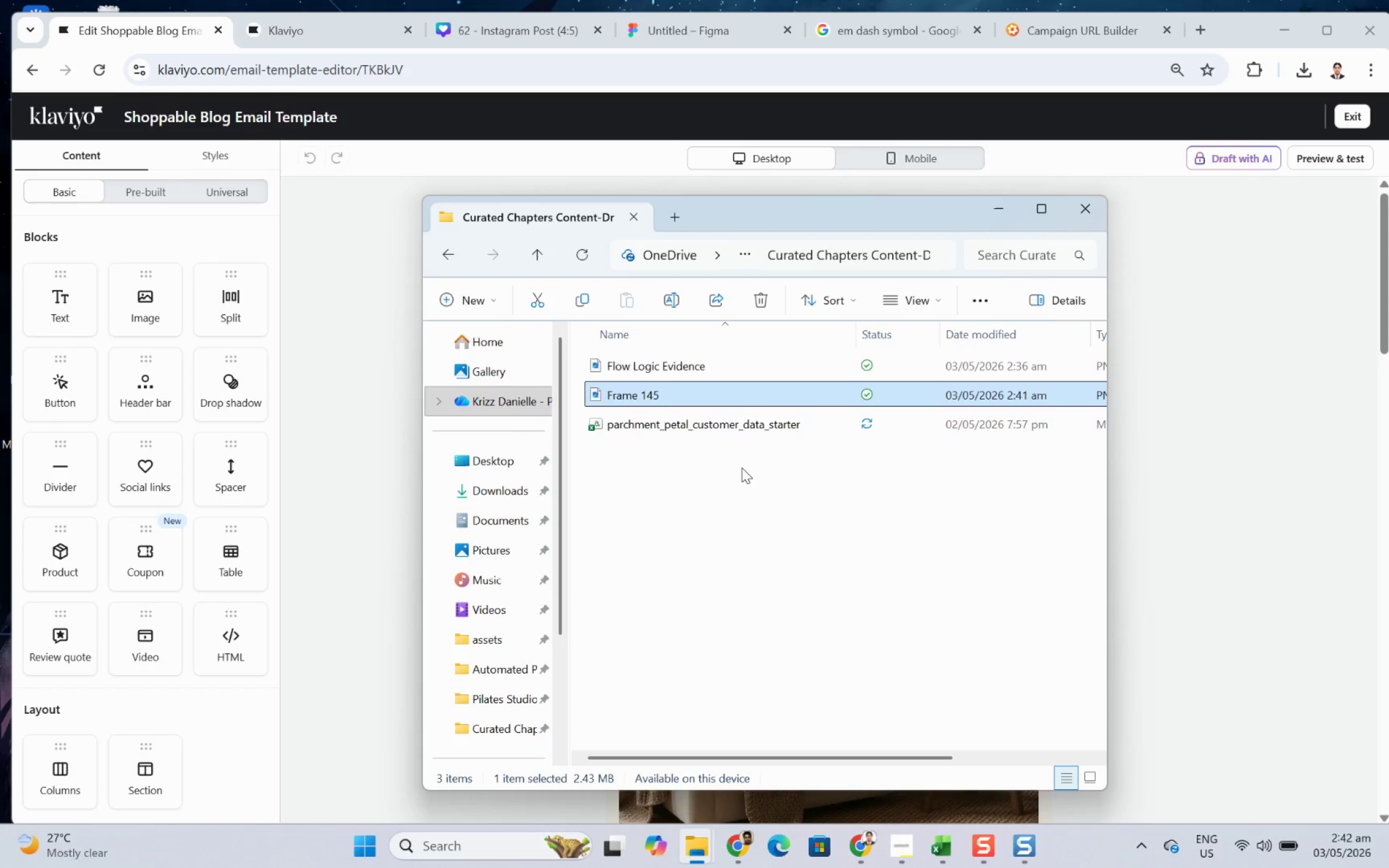 
key(F2)
 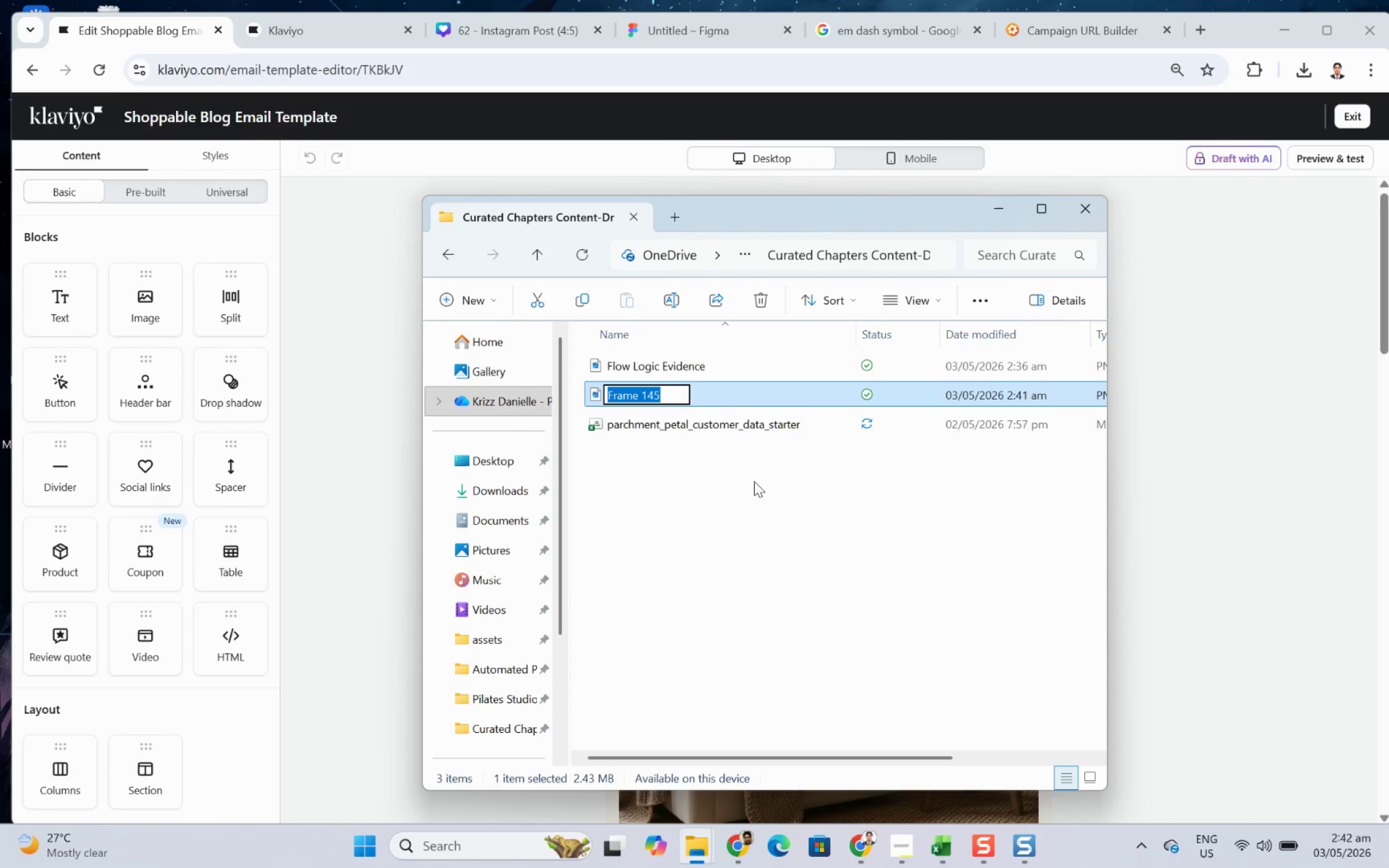 
key(Control+V)
 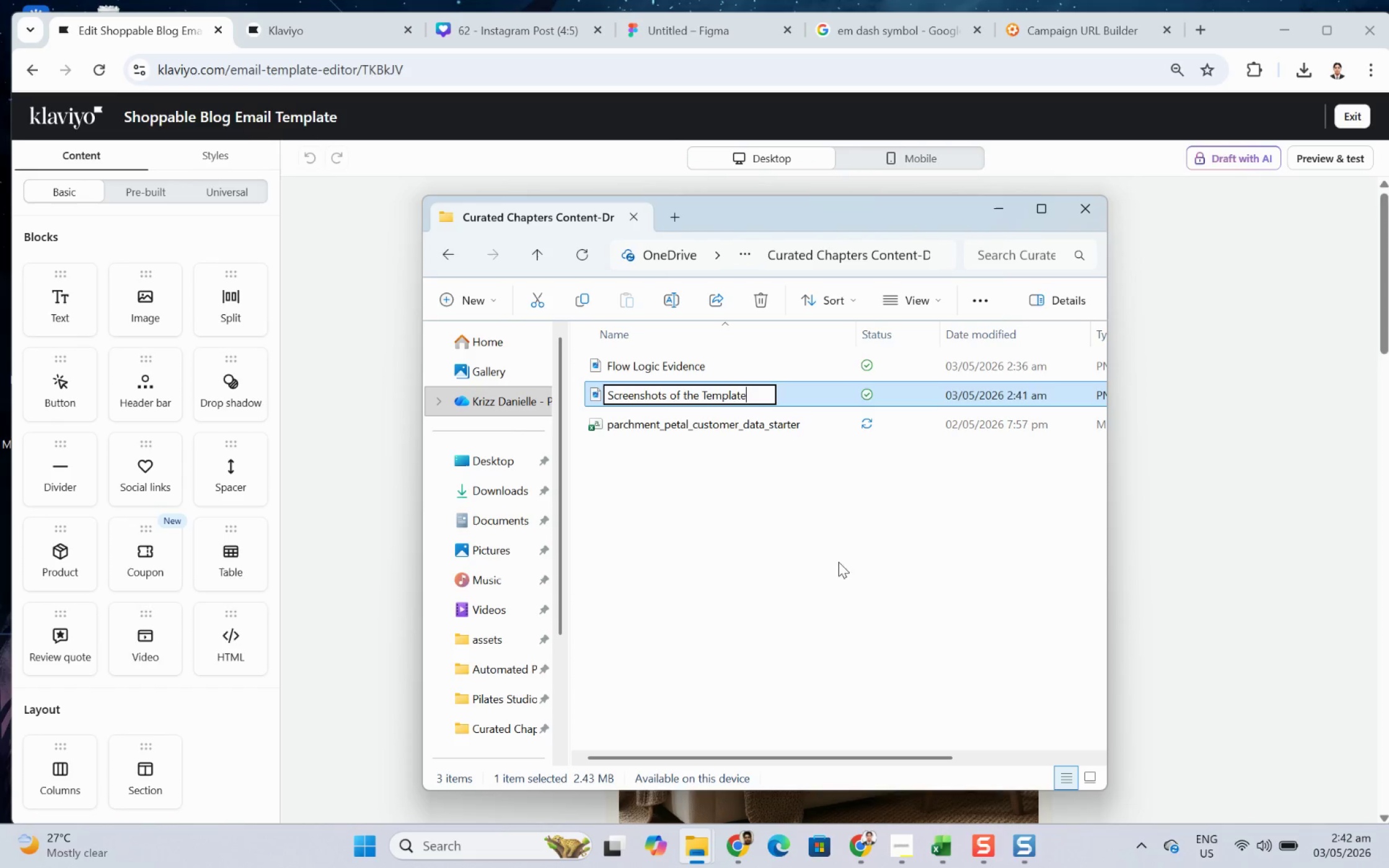 
left_click([838, 561])
 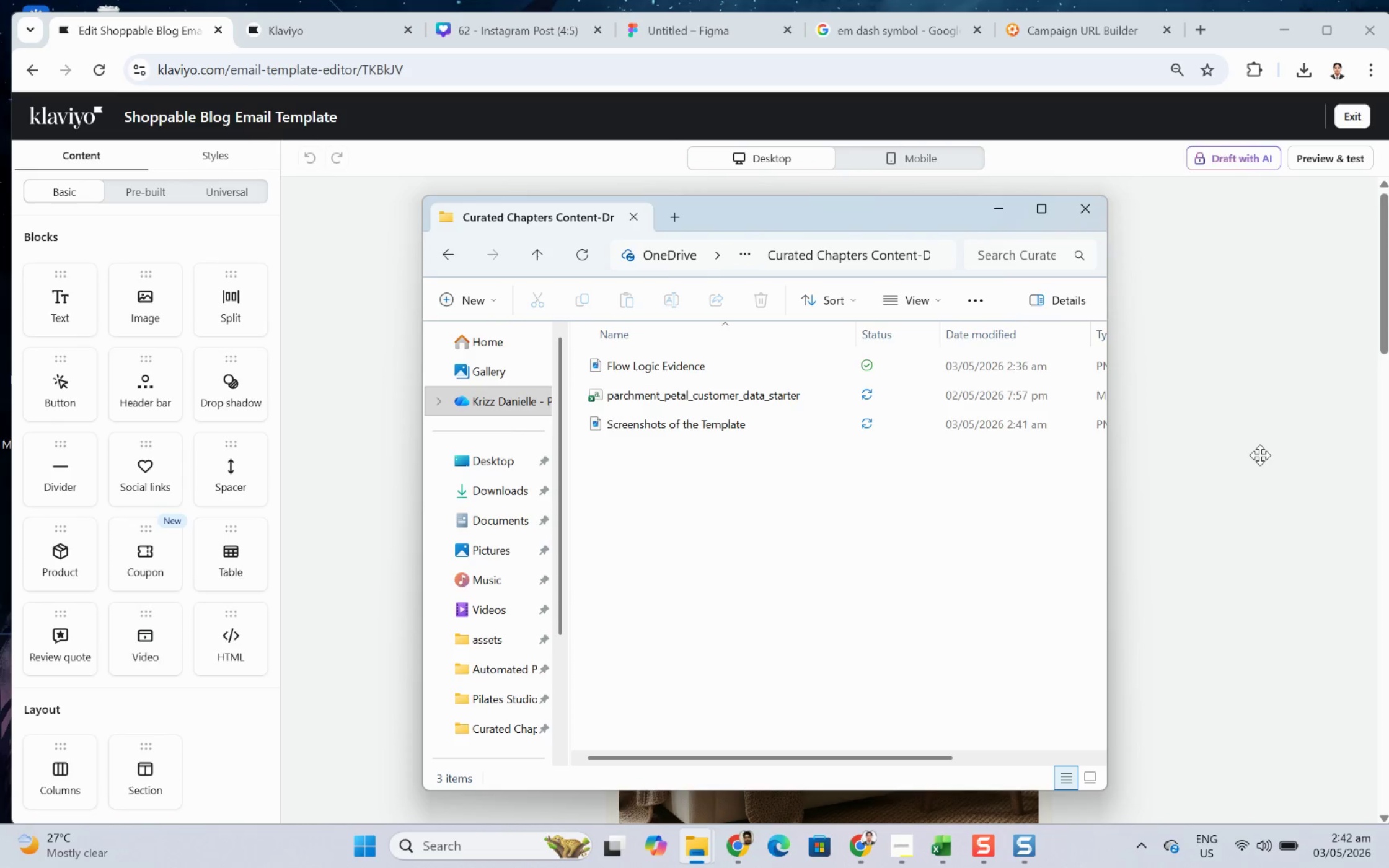 
left_click([1259, 455])
 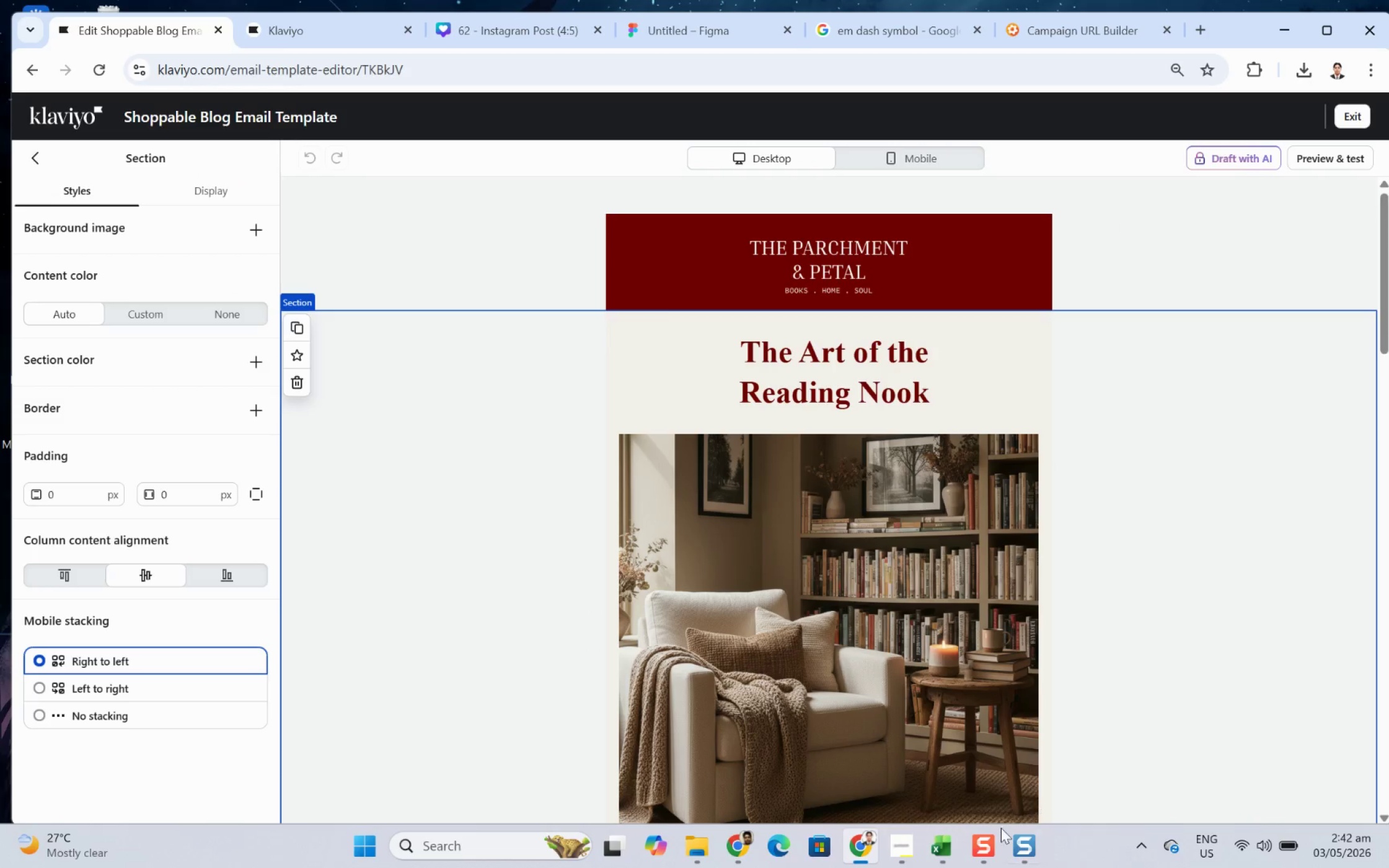 
left_click([911, 853])